 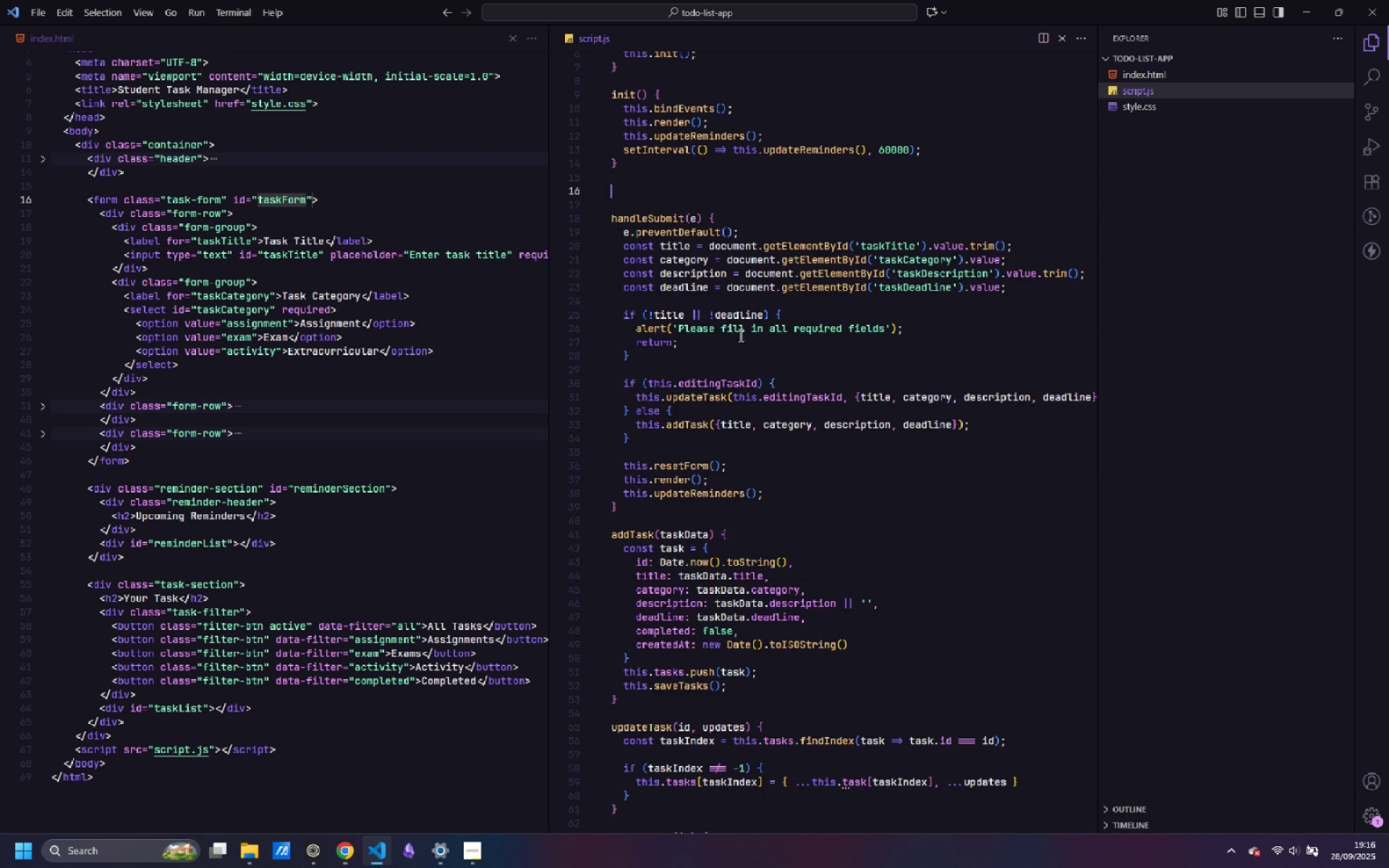 
scroll: coordinate [747, 394], scroll_direction: down, amount: 74.0
 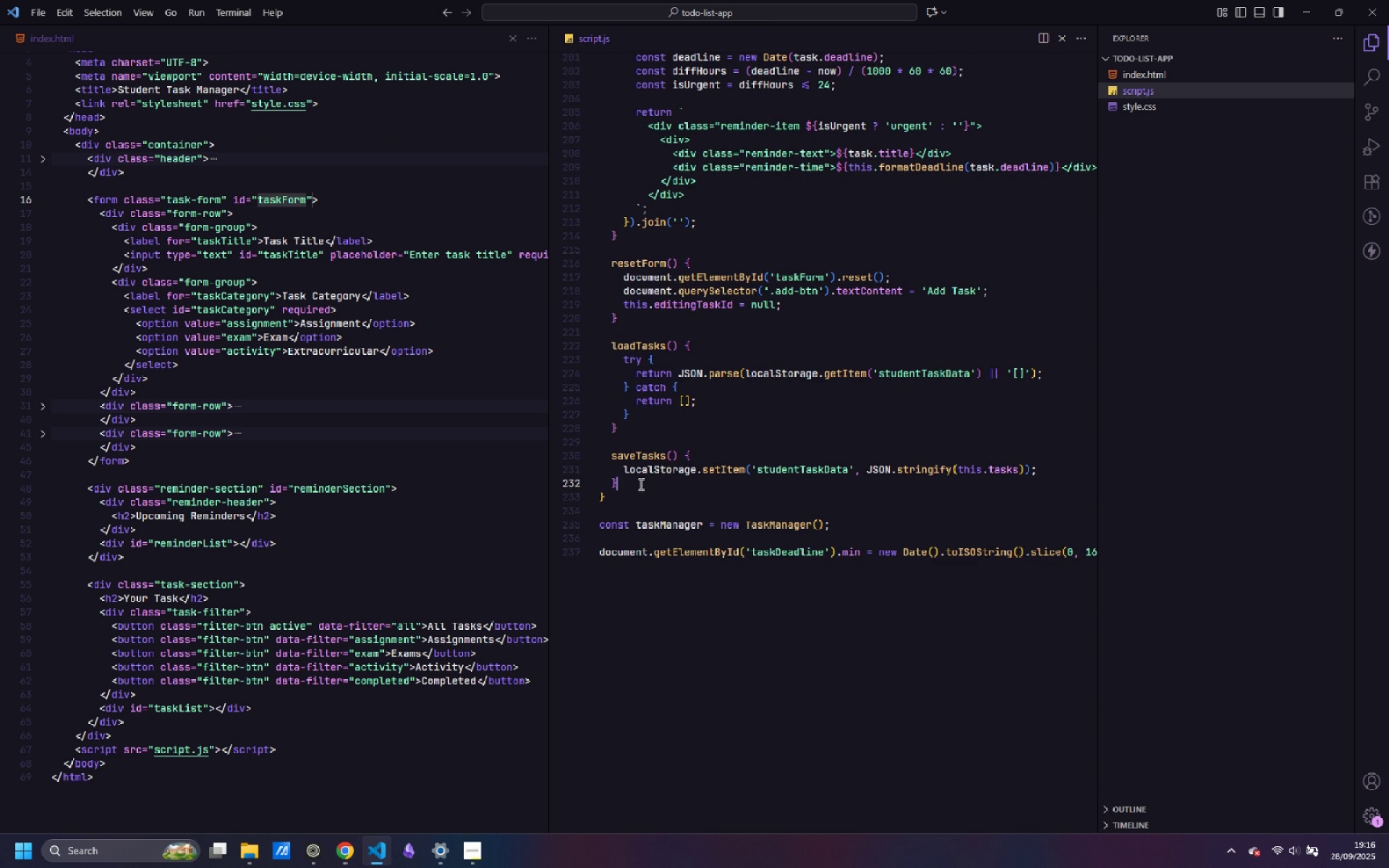 
left_click([640, 484])
 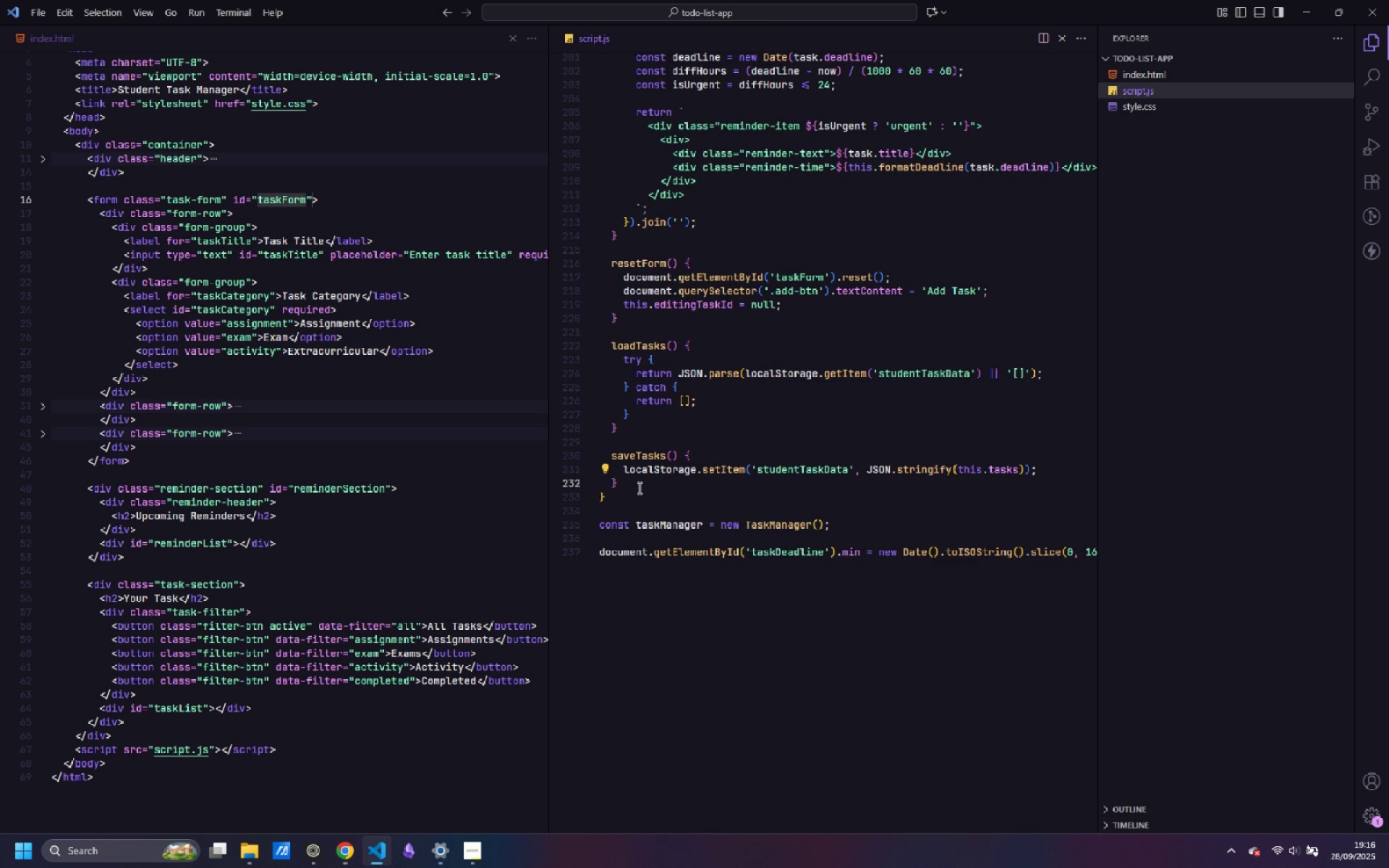 
key(Enter)
 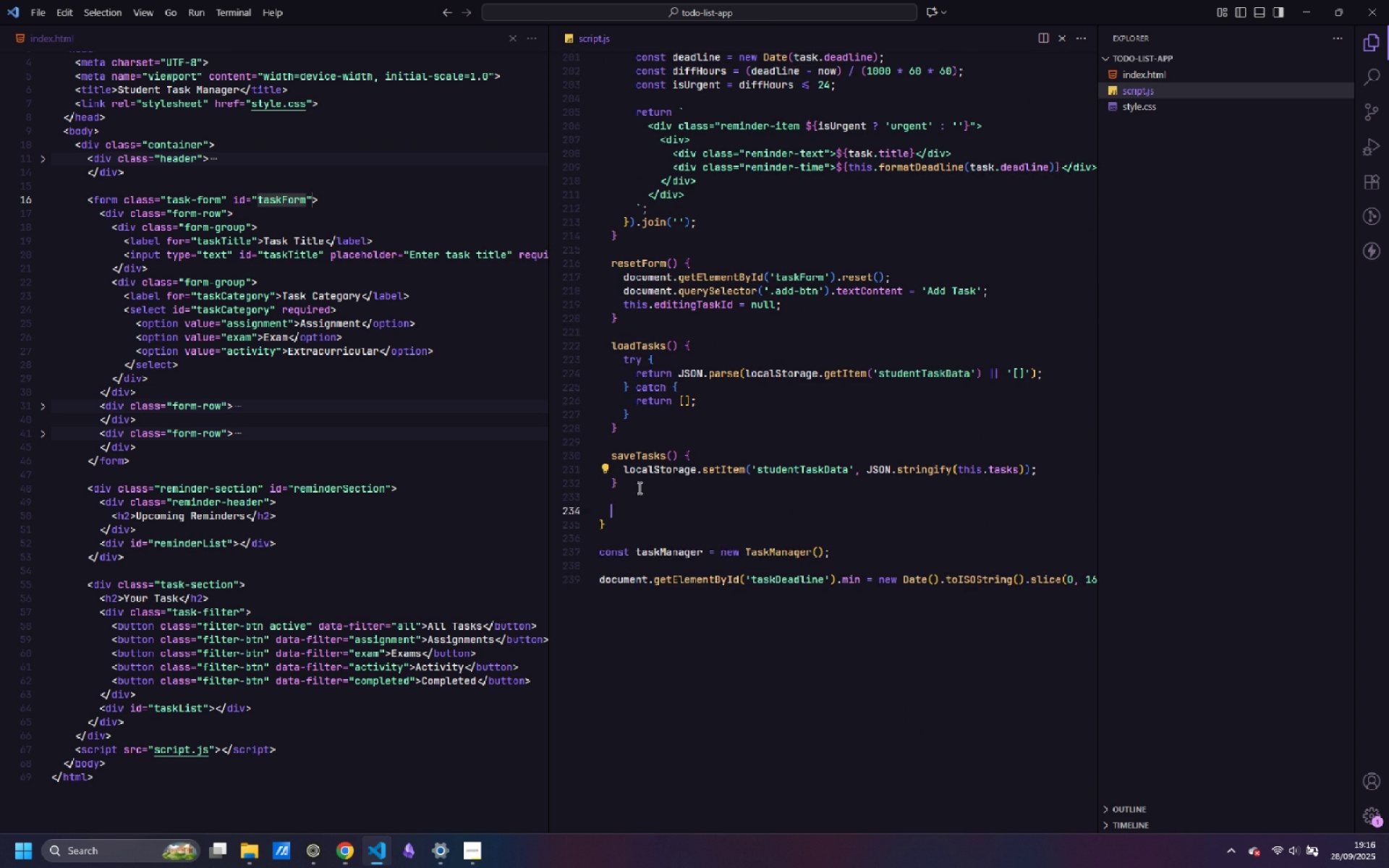 
key(Enter)